 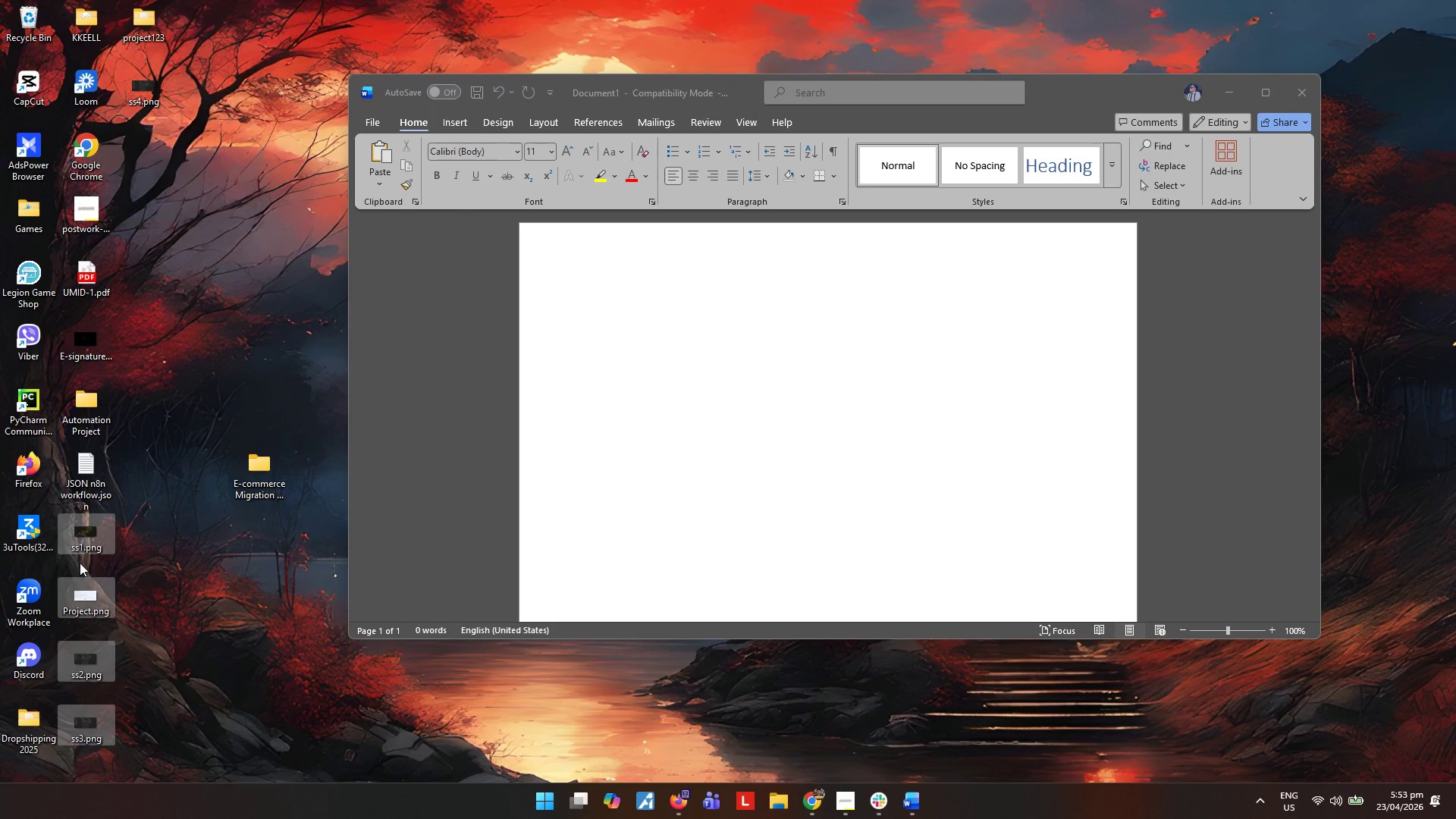 
left_click_drag(start_coordinate=[80, 544], to_coordinate=[736, 460])
 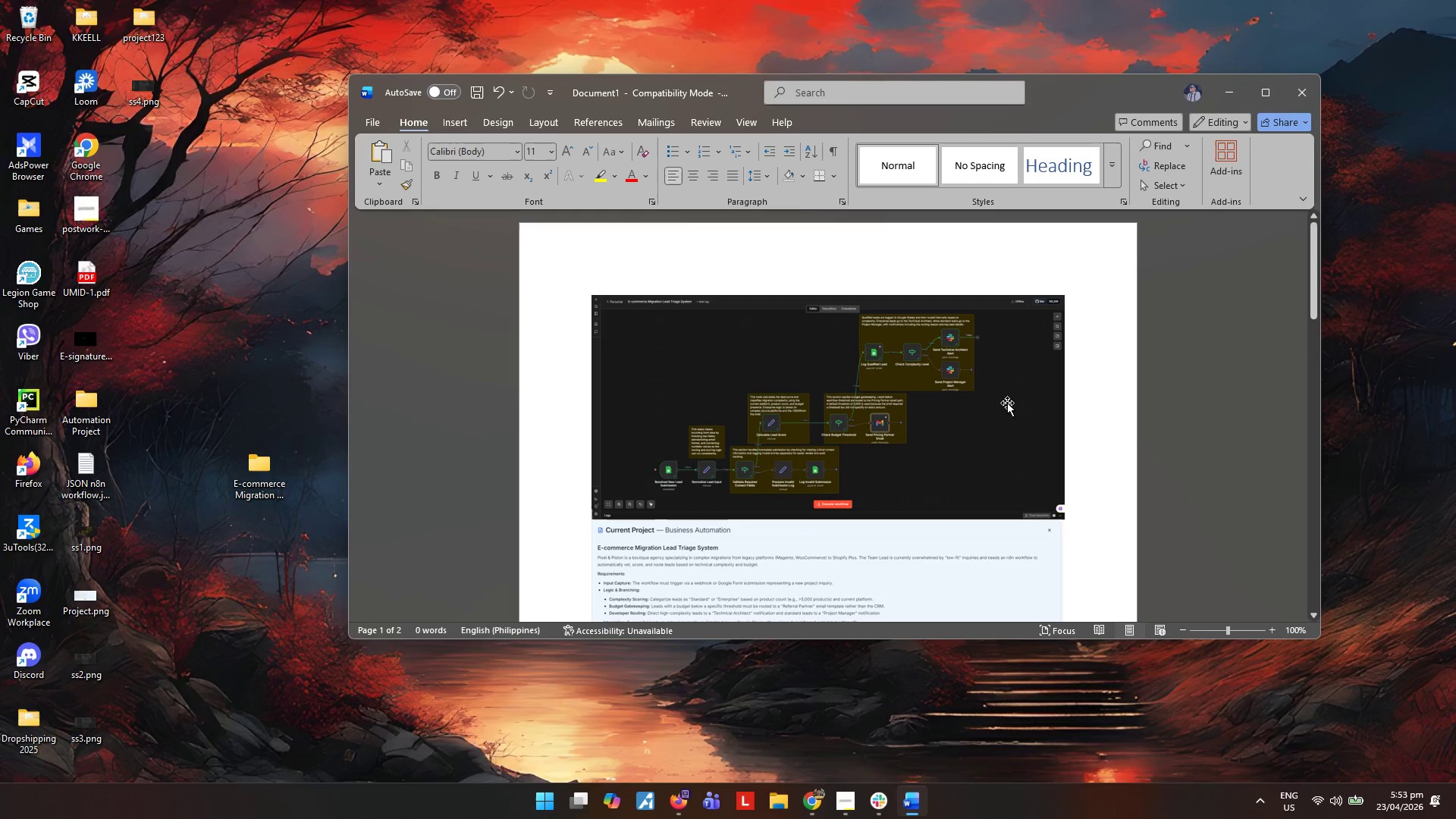 
left_click([726, 571])
 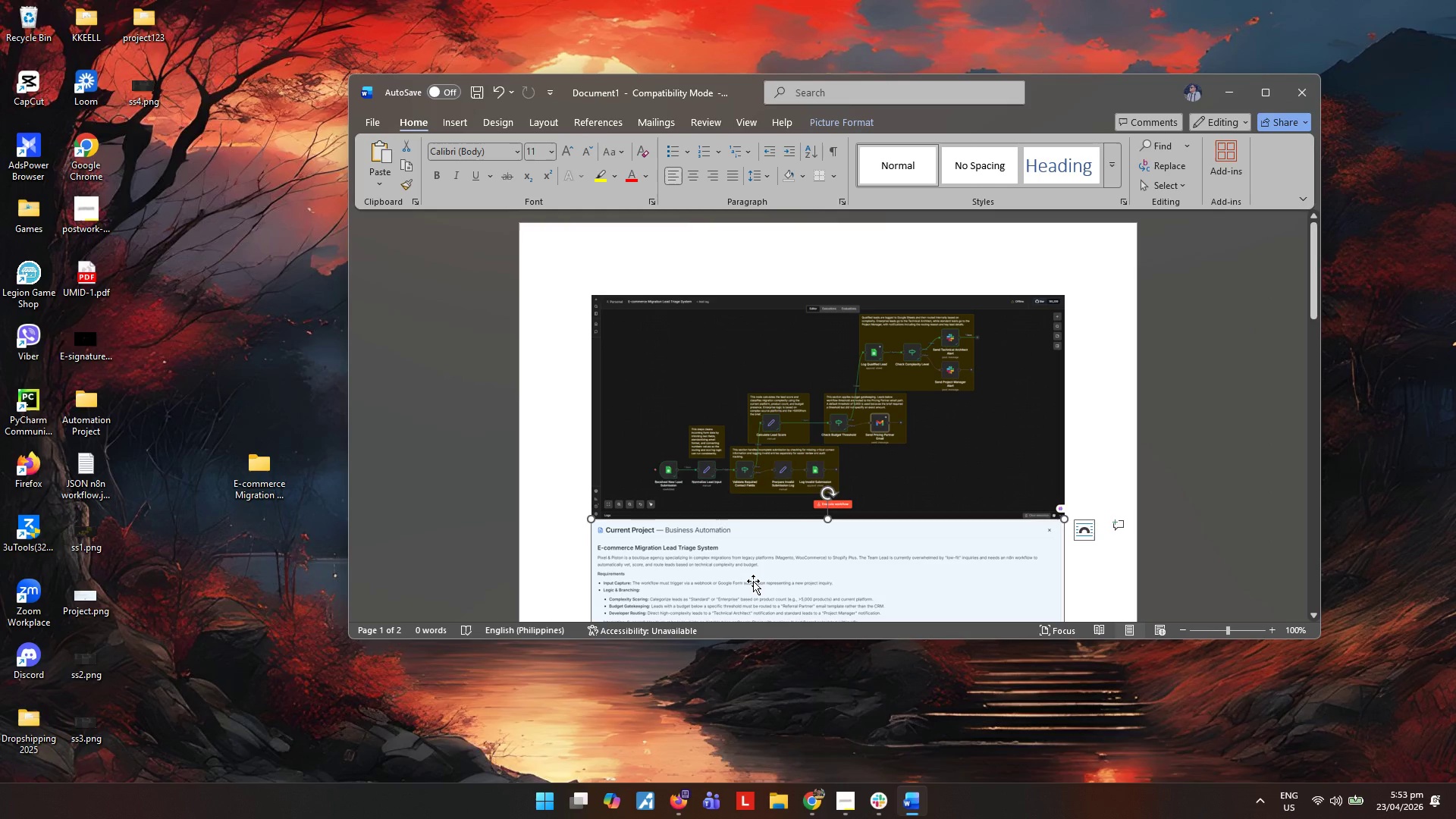 
key(Delete)
 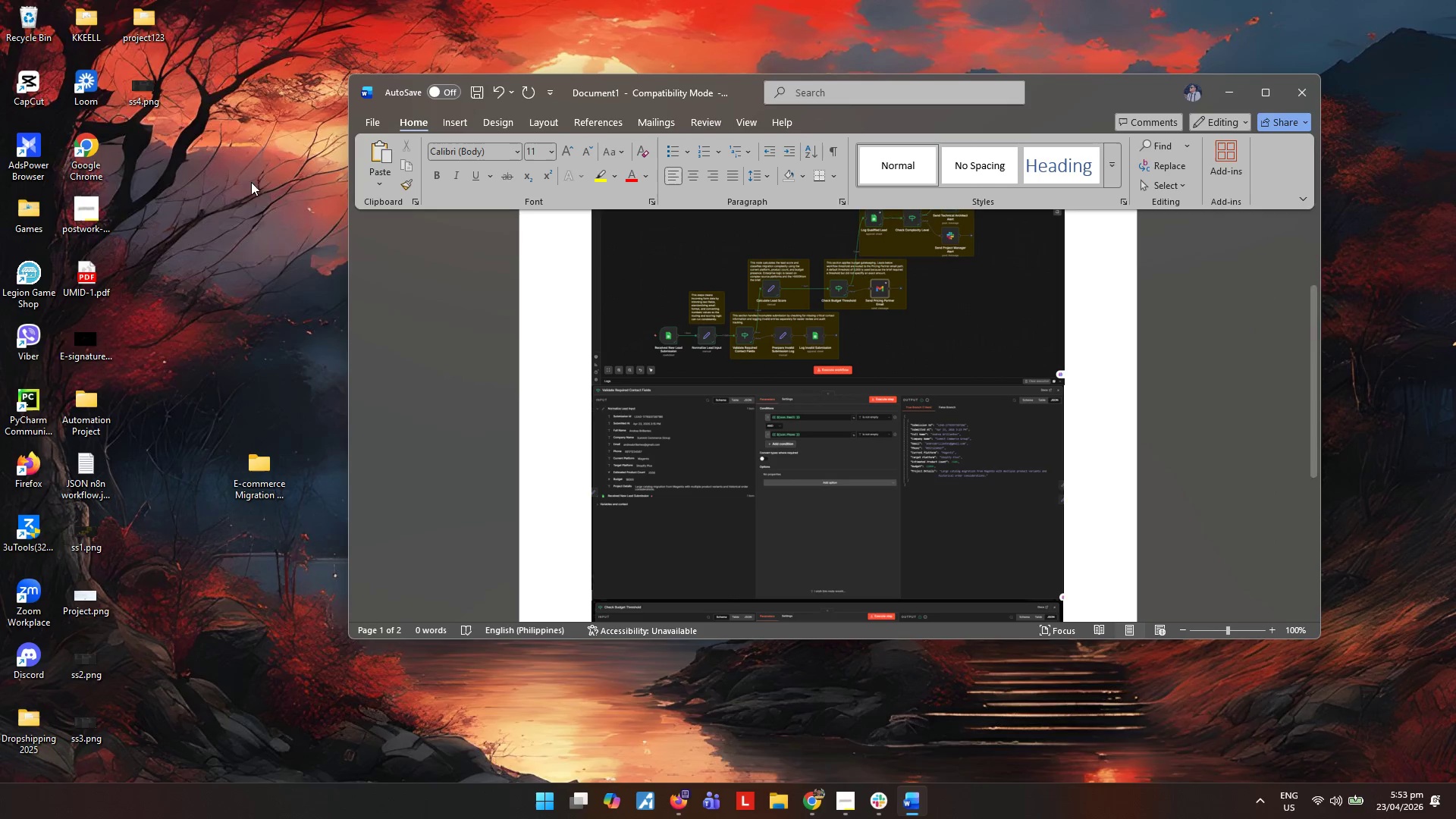 
scroll: coordinate [747, 438], scroll_direction: down, amount: 8.0
 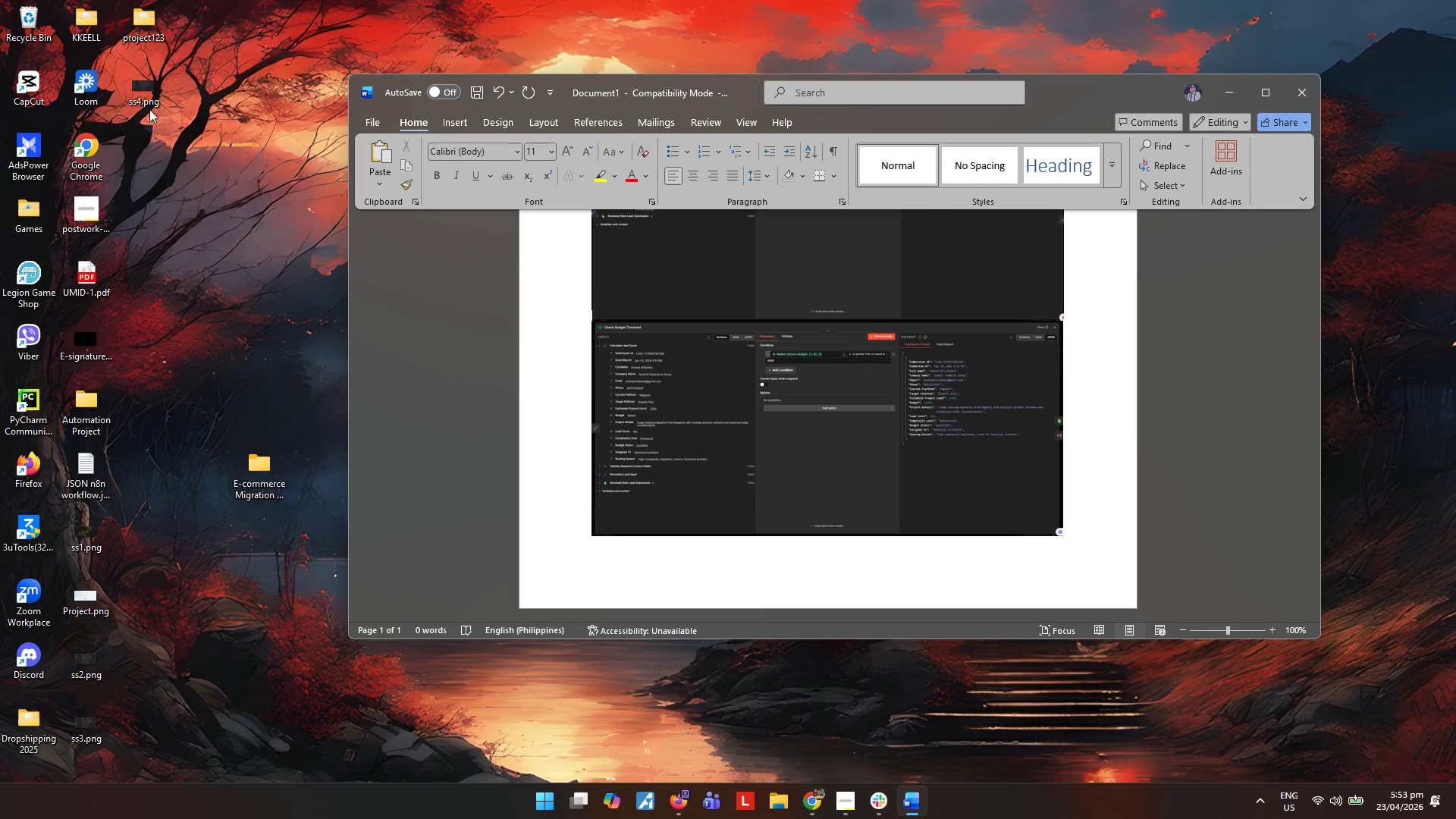 
left_click_drag(start_coordinate=[144, 93], to_coordinate=[780, 584])
 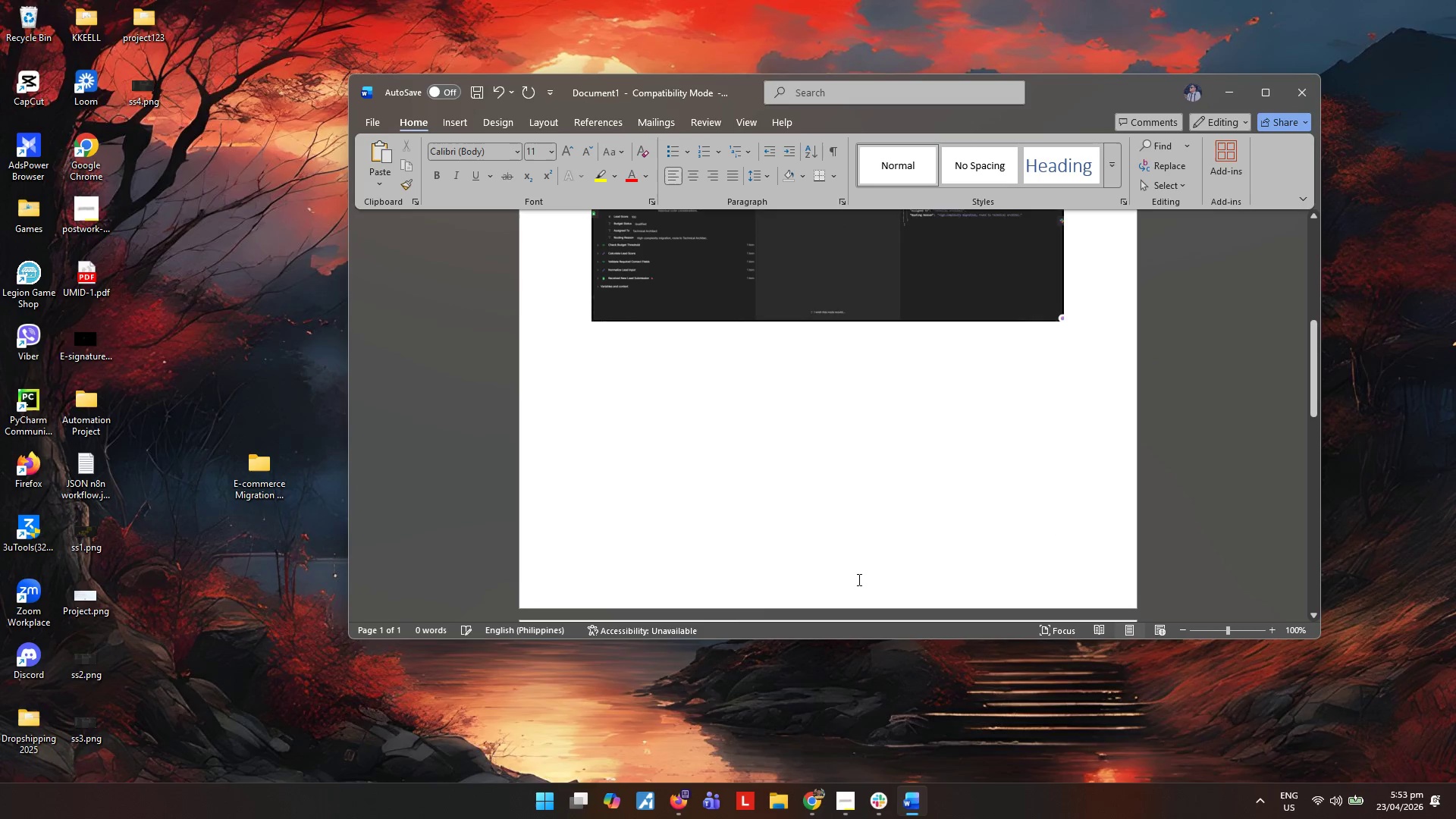 
scroll: coordinate [839, 468], scroll_direction: up, amount: 15.0
 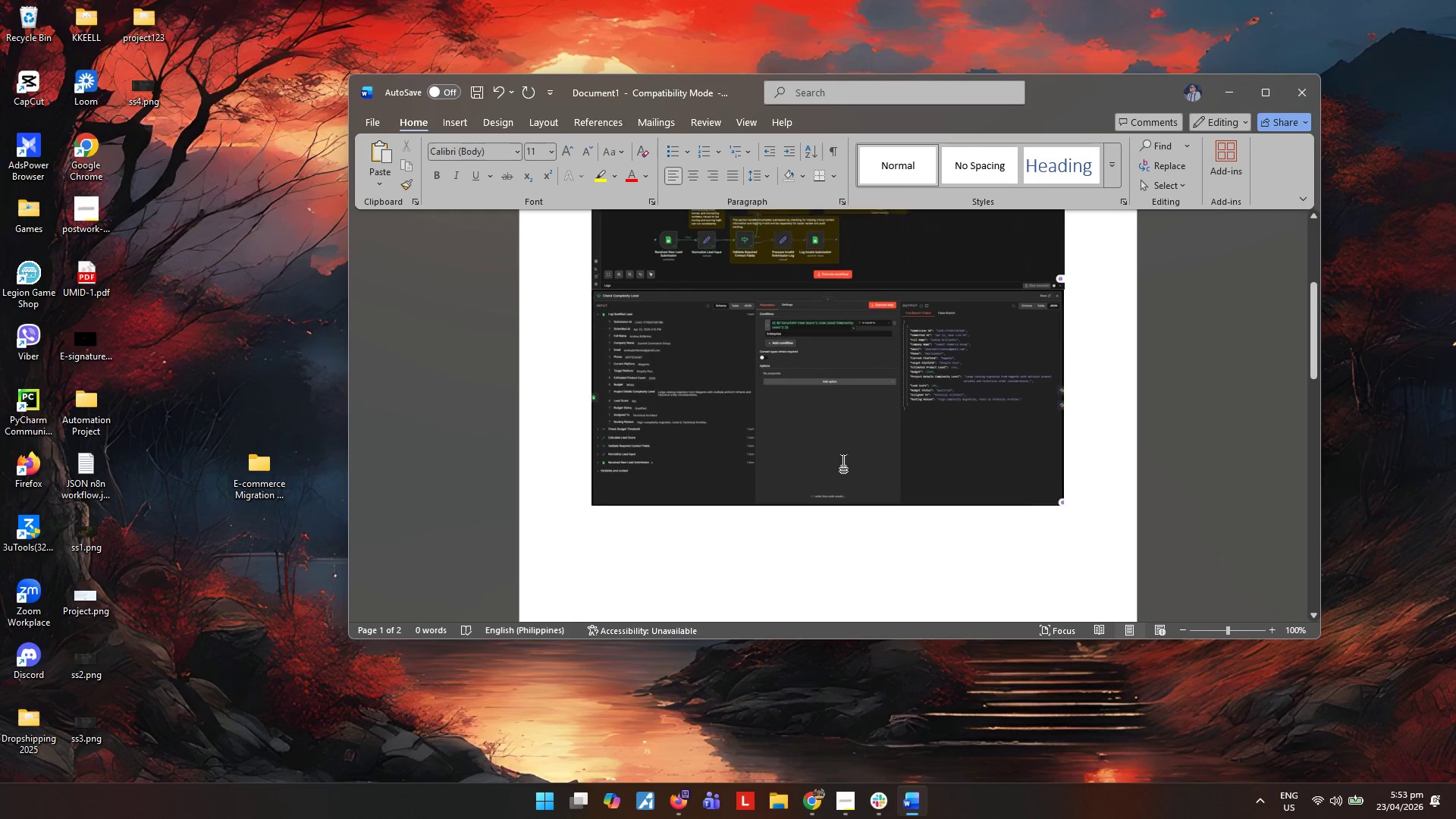 
scroll: coordinate [843, 450], scroll_direction: down, amount: 31.0
 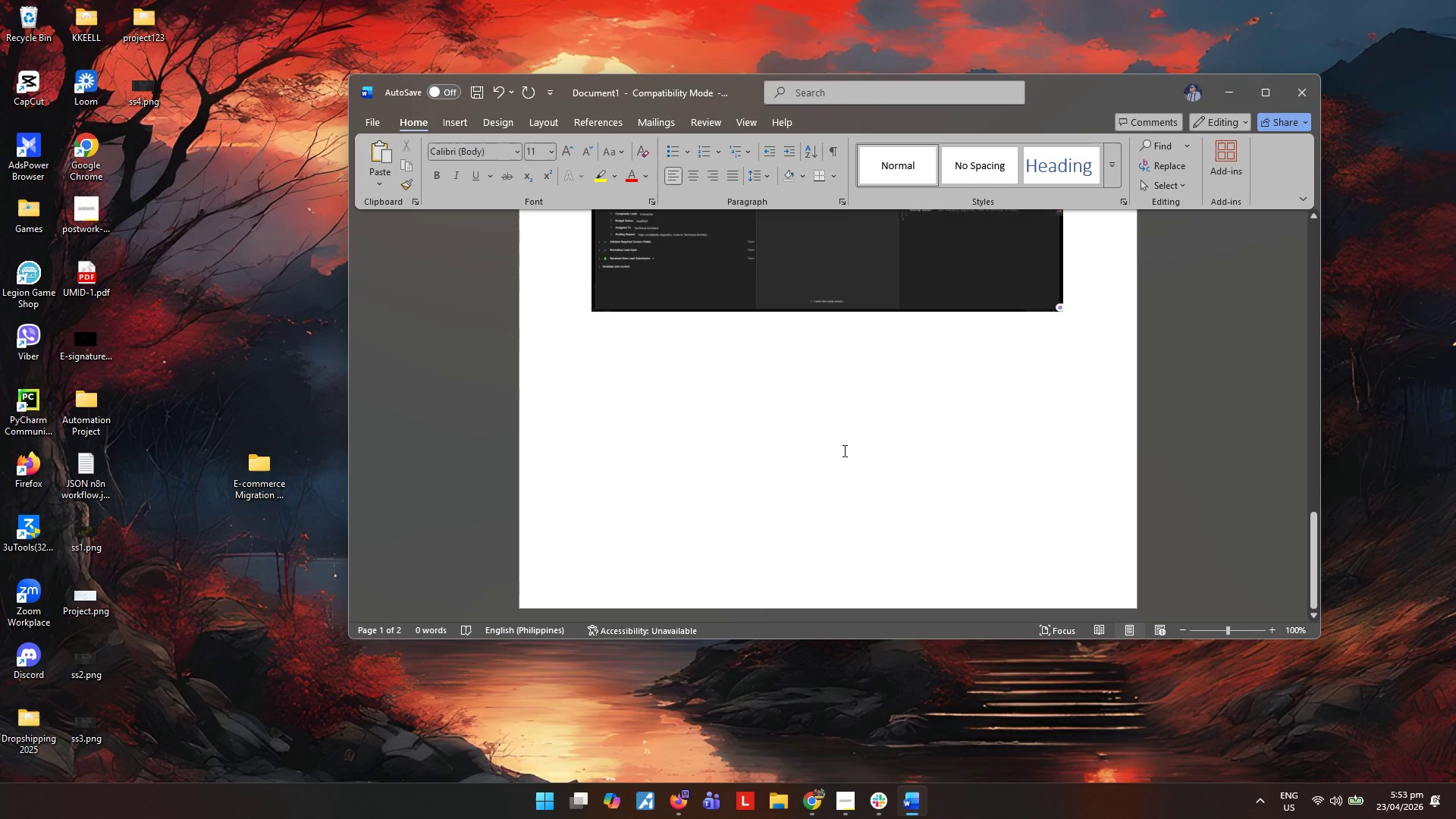 
key(Control+P)
 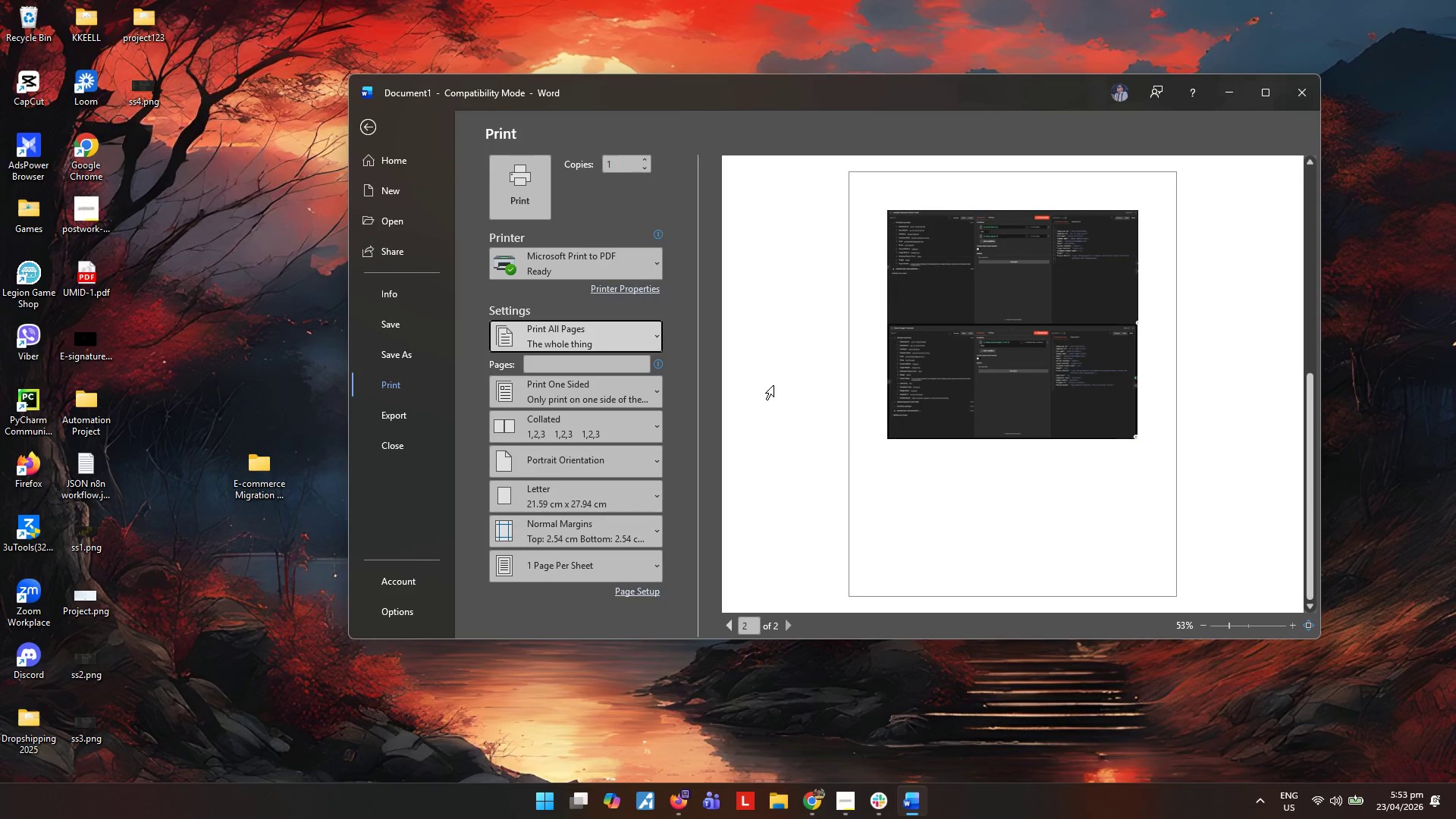 
left_click([530, 172])
 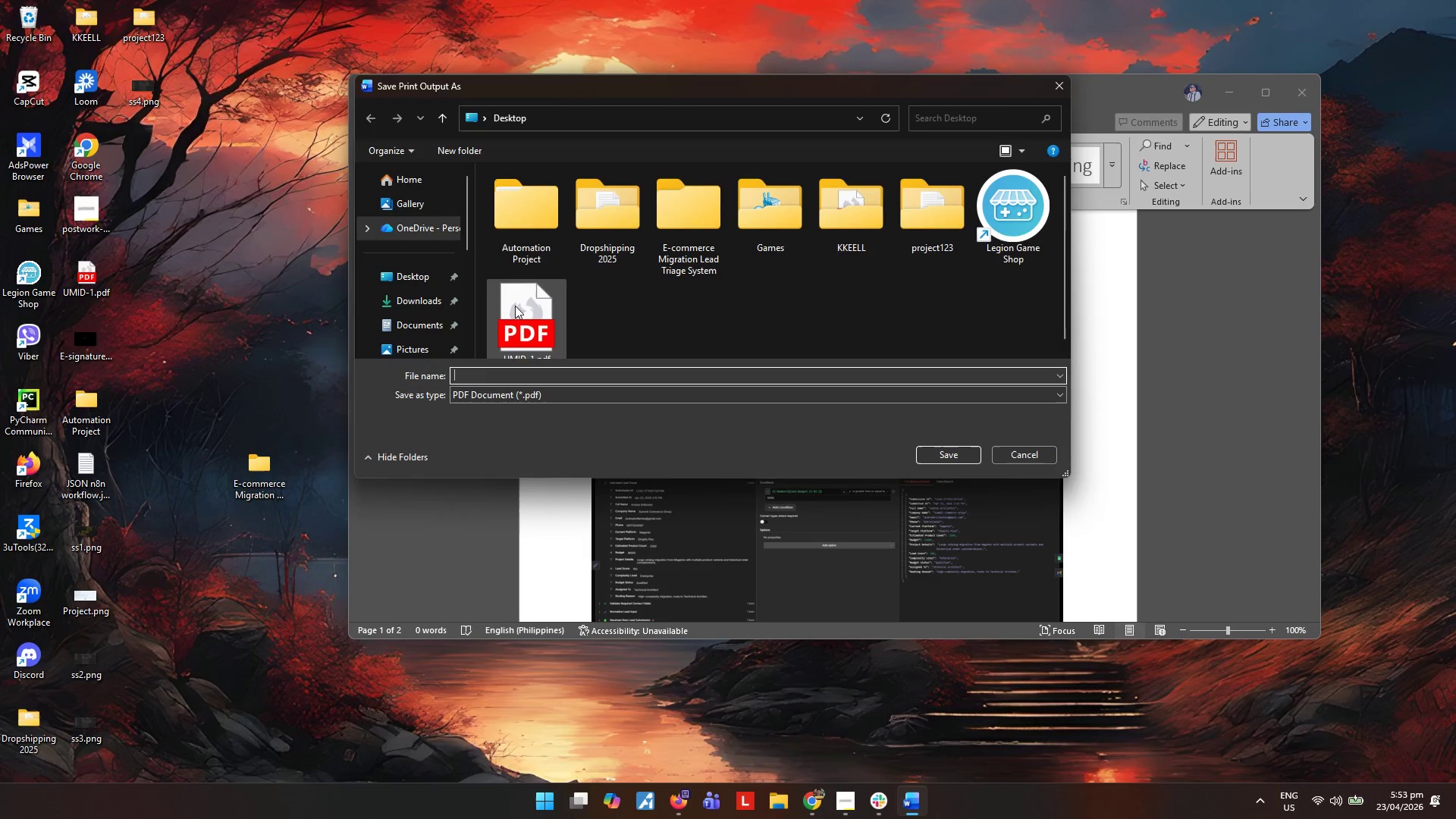 
key(Control+ControlLeft)
 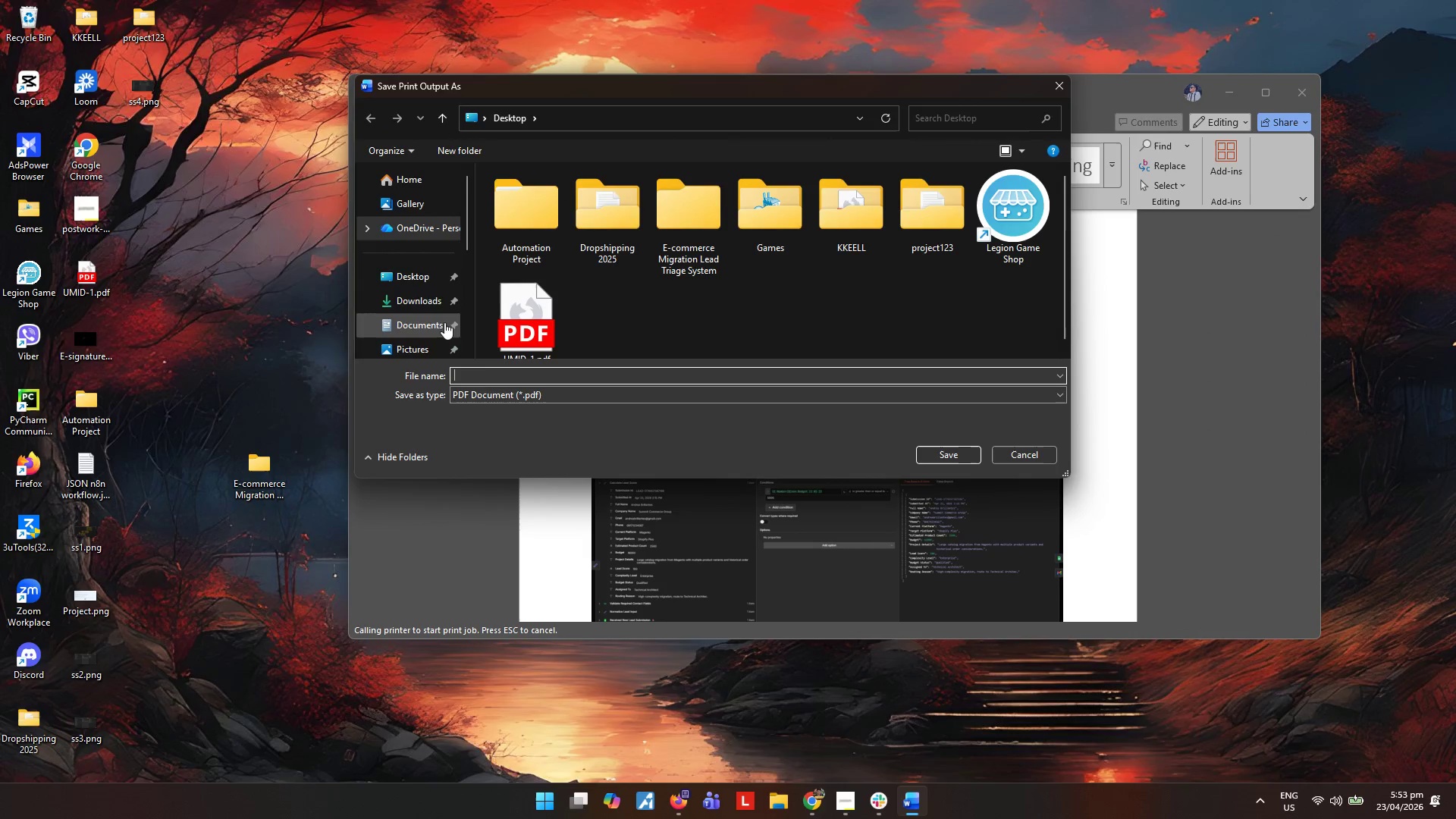 
key(Control+V)
 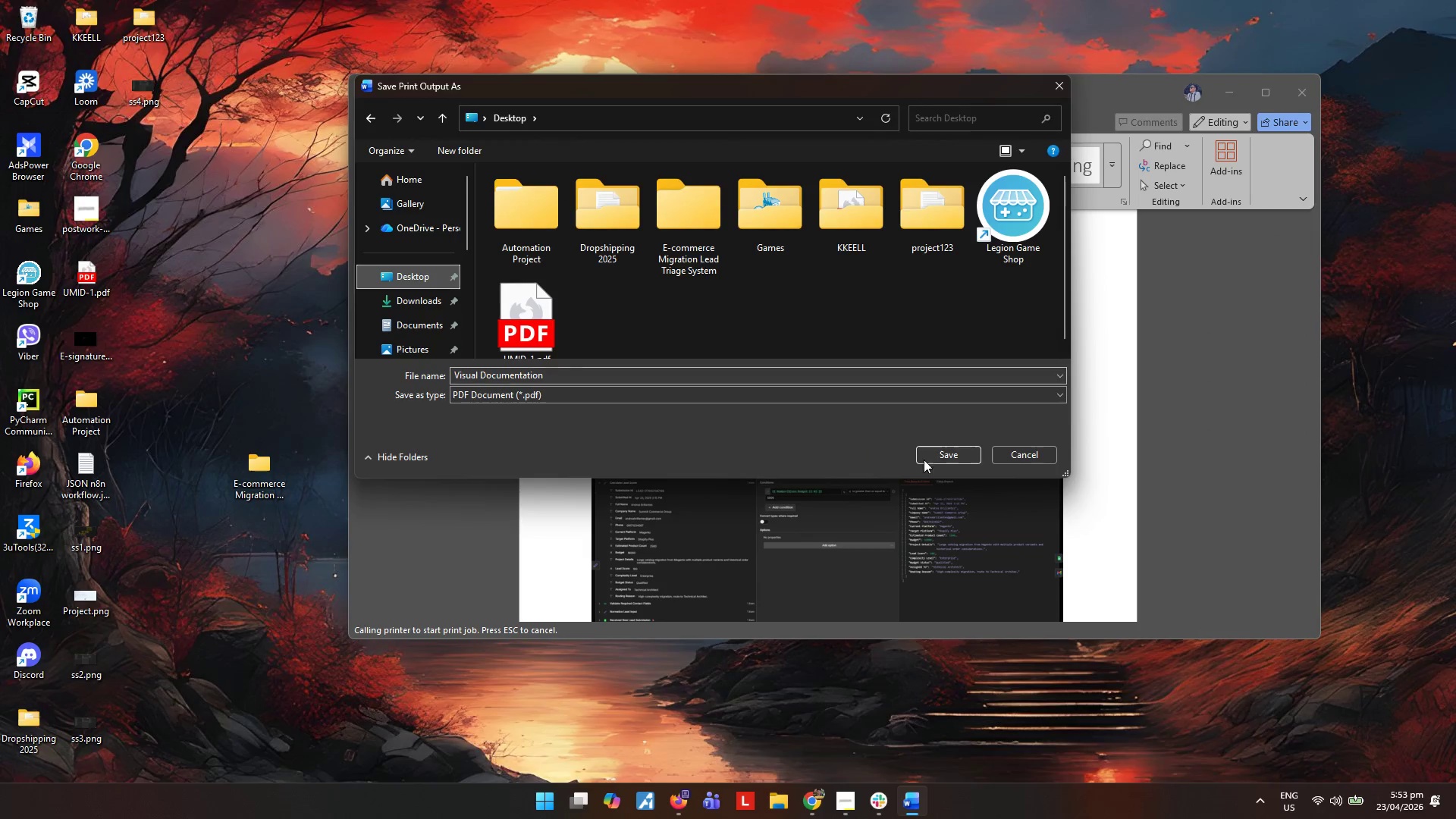 
left_click([949, 461])
 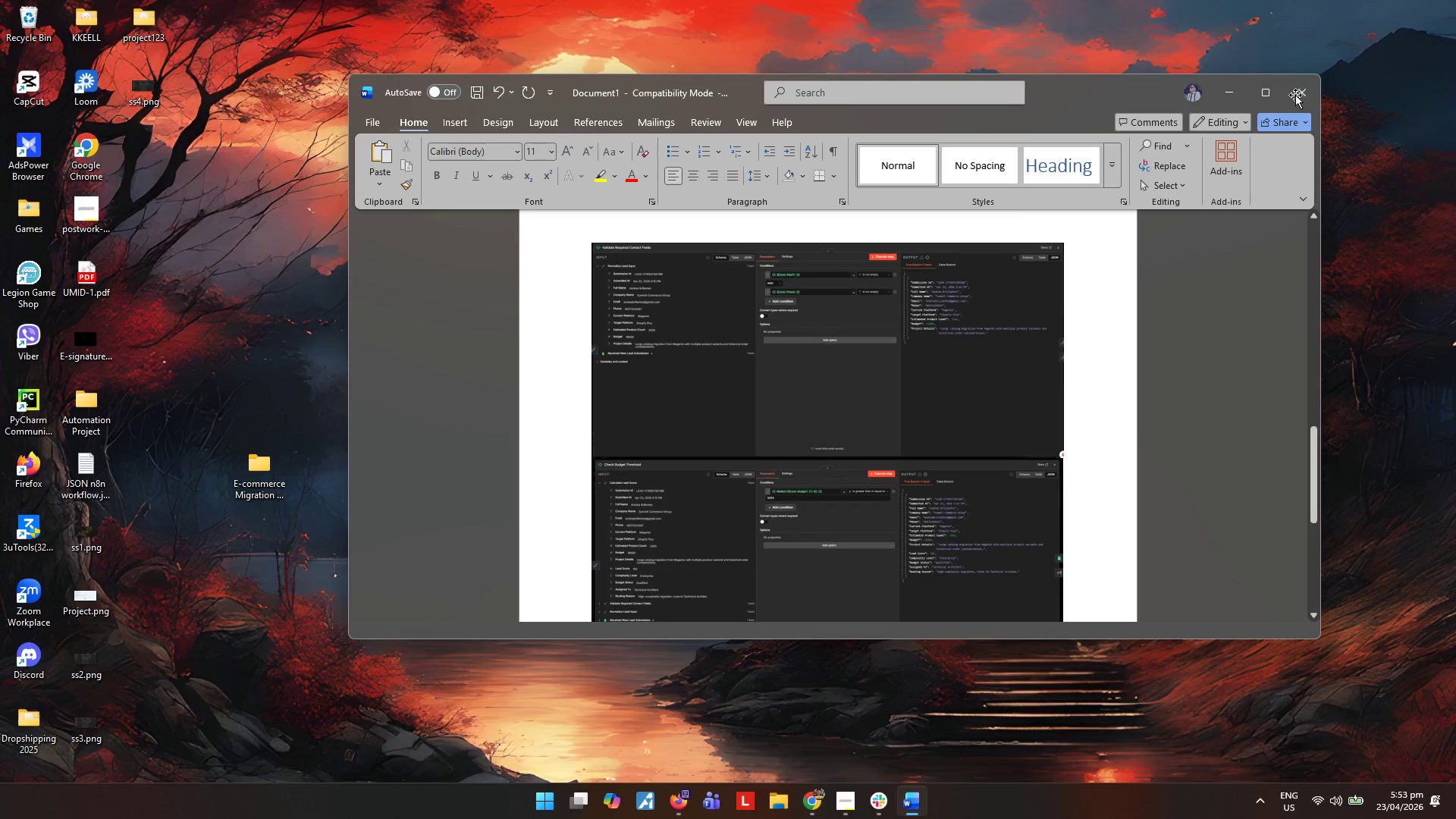 
left_click([1292, 93])
 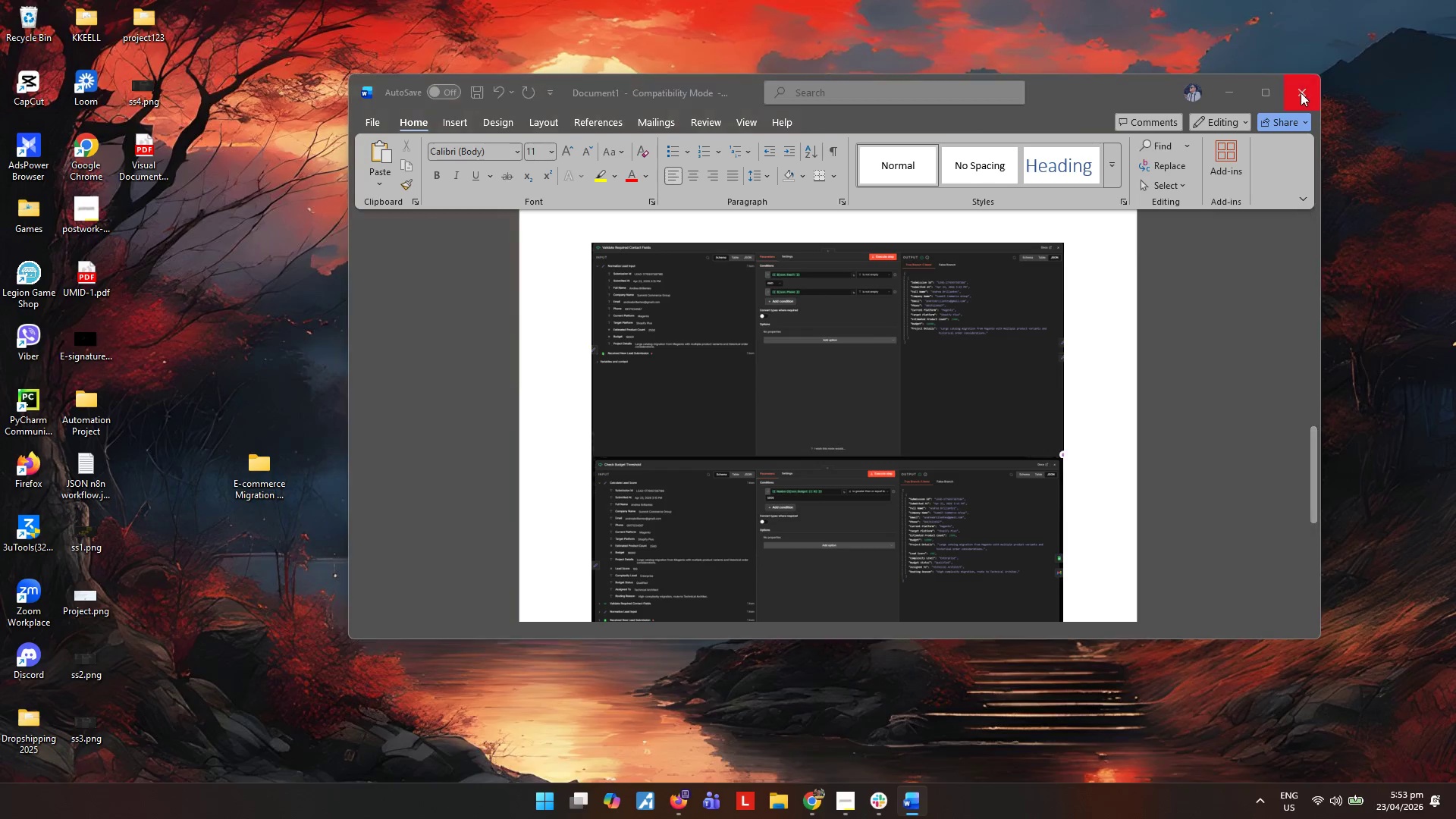 
left_click([1302, 93])
 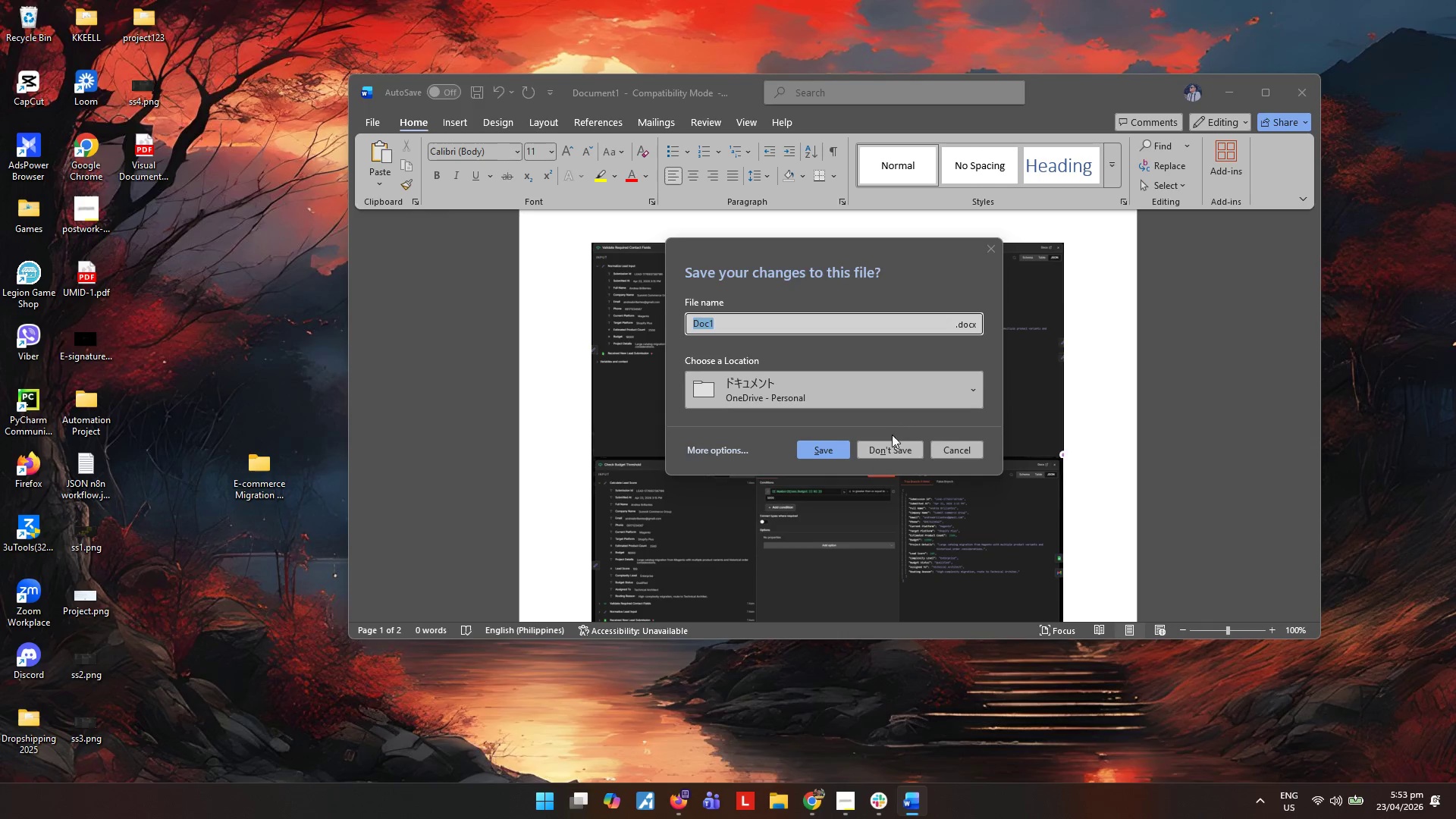 
left_click([890, 443])
 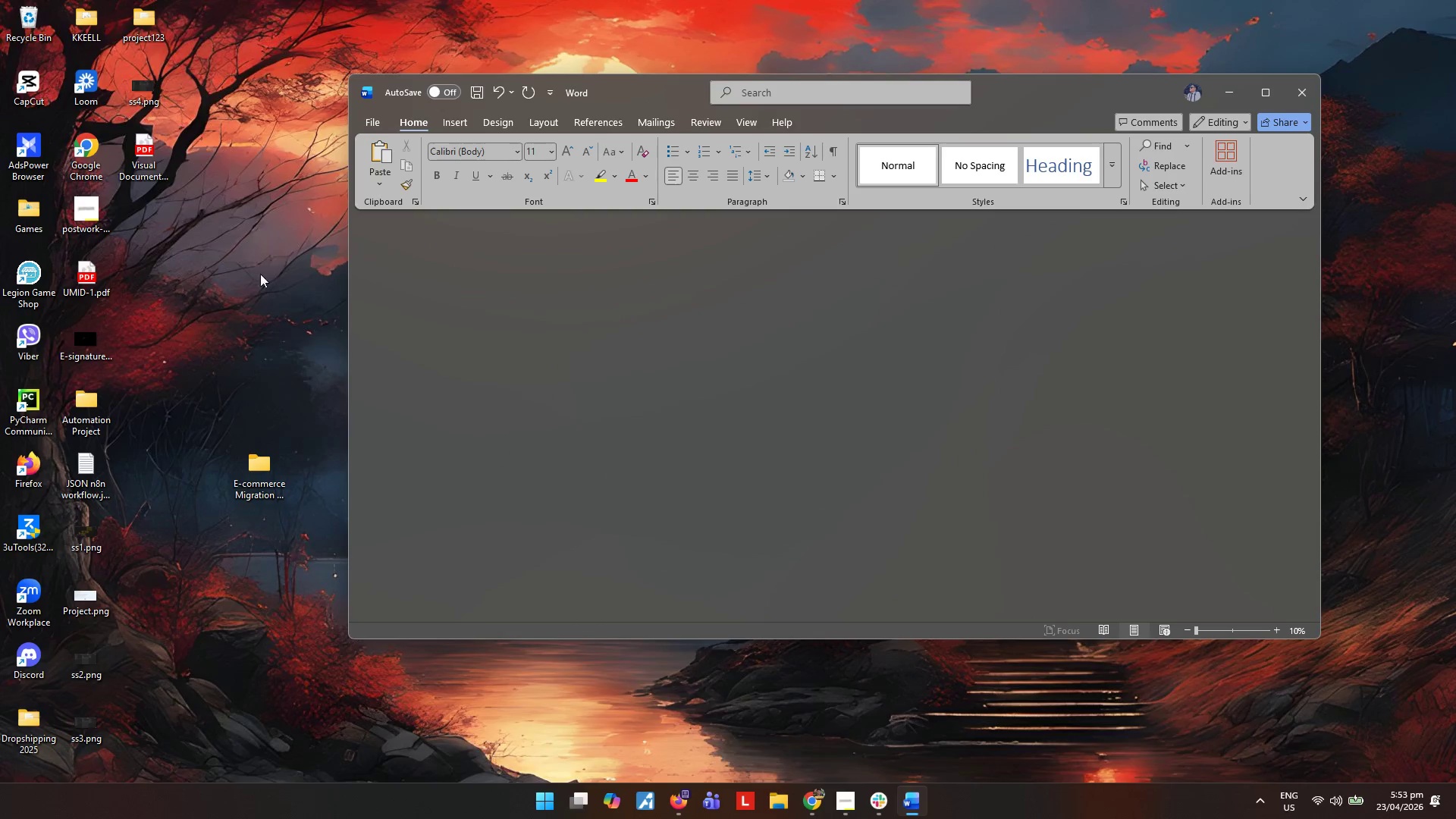 
left_click_drag(start_coordinate=[241, 259], to_coordinate=[234, 255])
 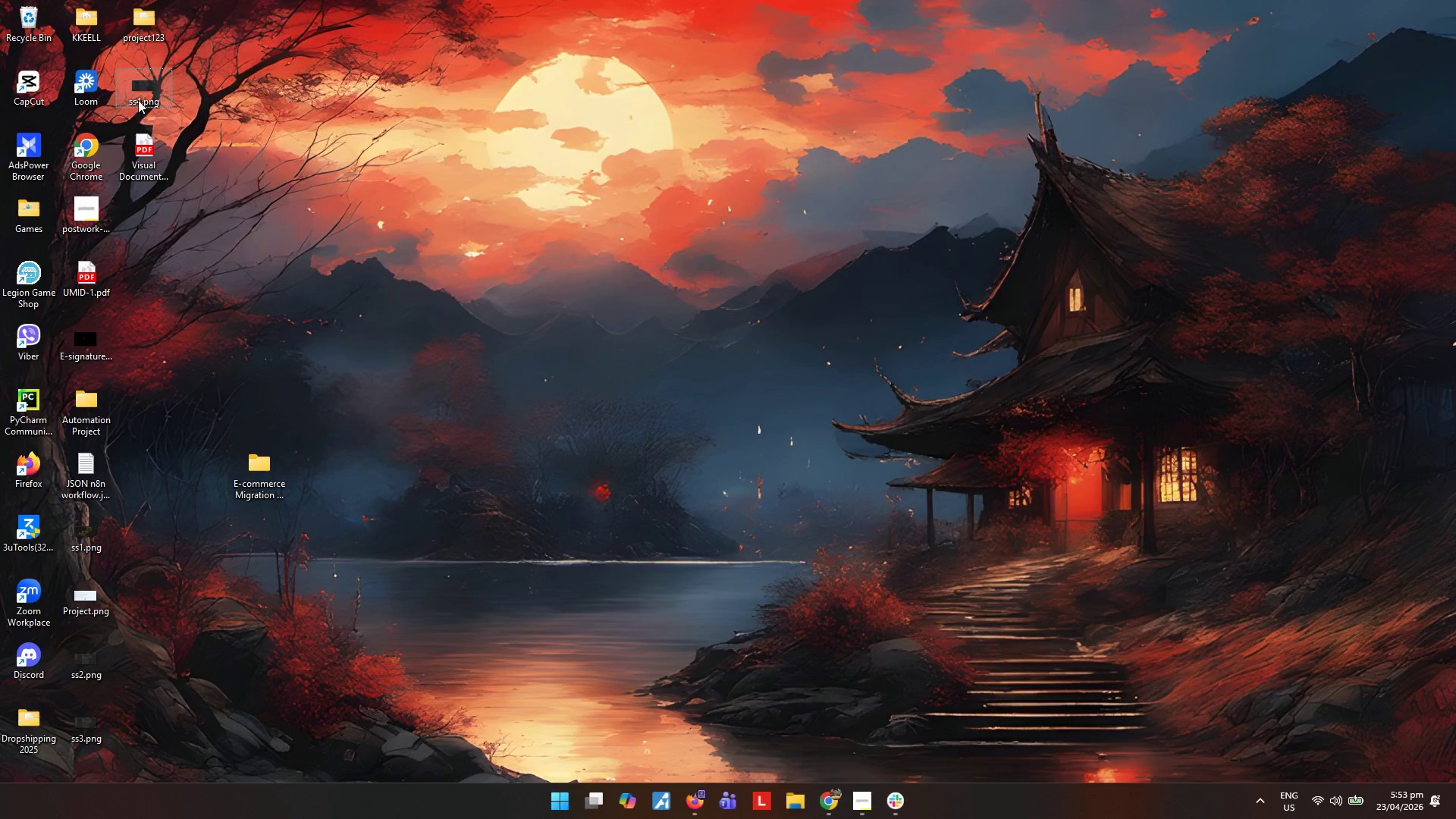 
left_click_drag(start_coordinate=[138, 94], to_coordinate=[264, 476])
 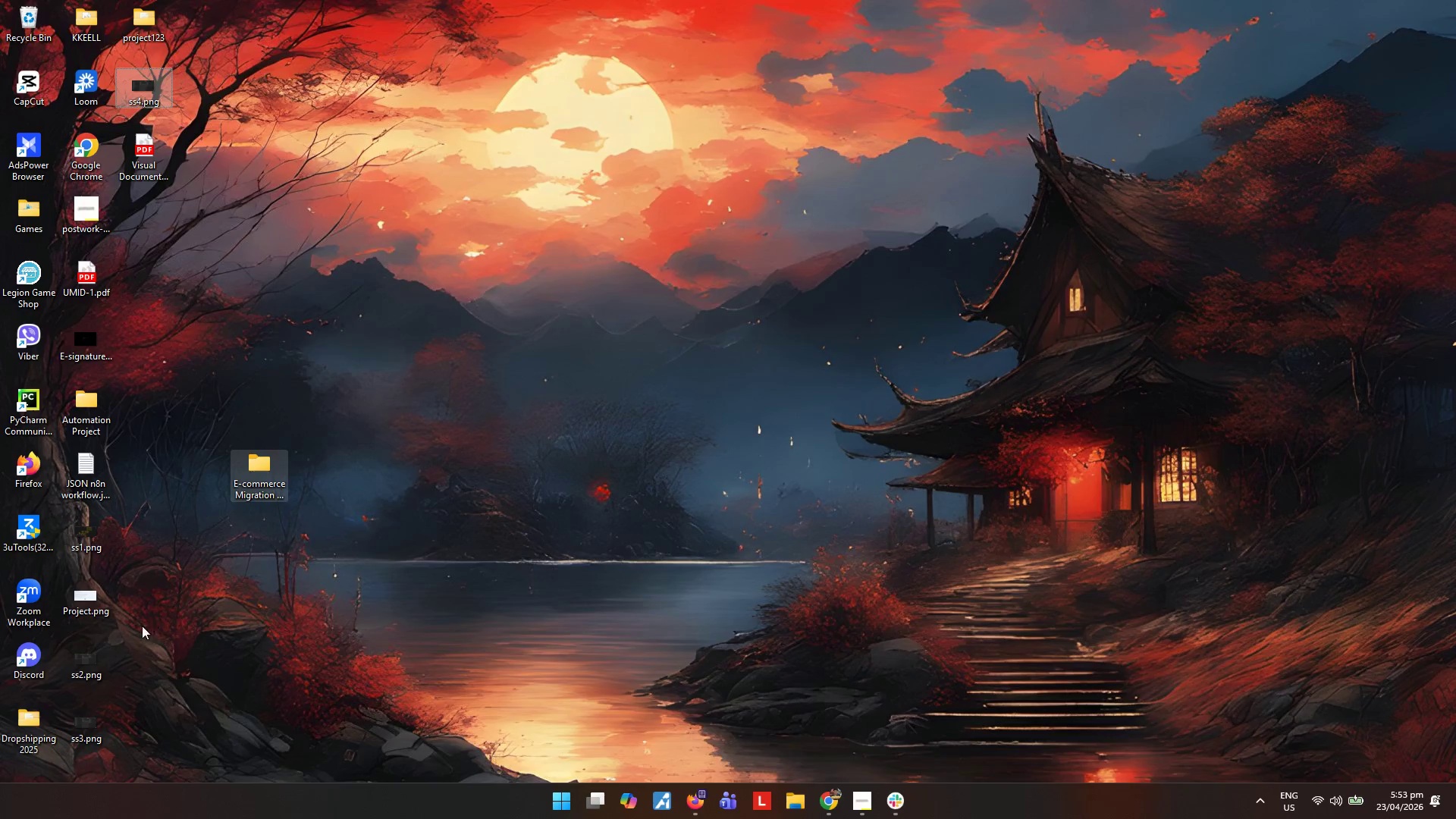 
left_click_drag(start_coordinate=[142, 635], to_coordinate=[131, 659])
 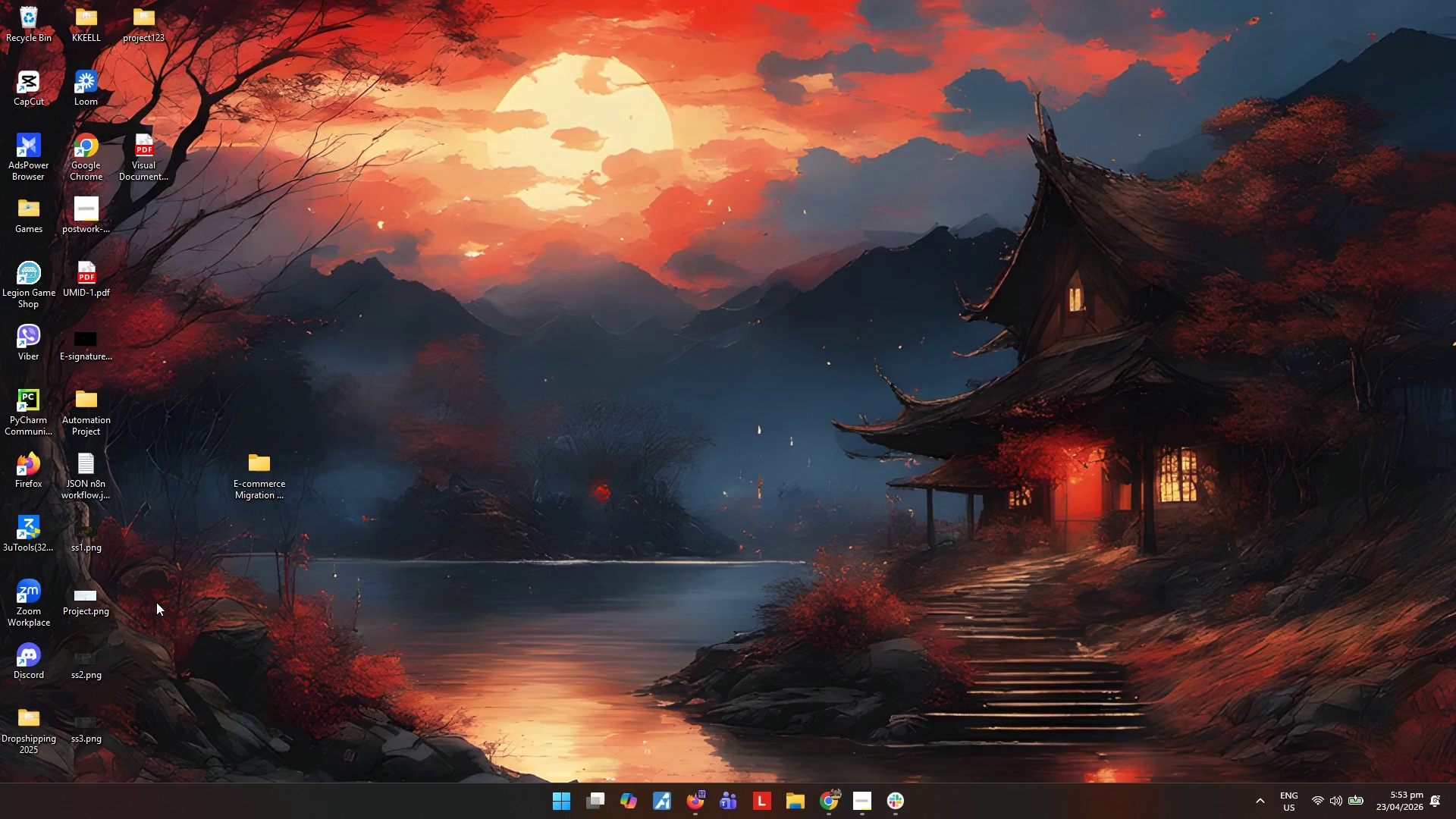 
left_click_drag(start_coordinate=[156, 601], to_coordinate=[81, 739])
 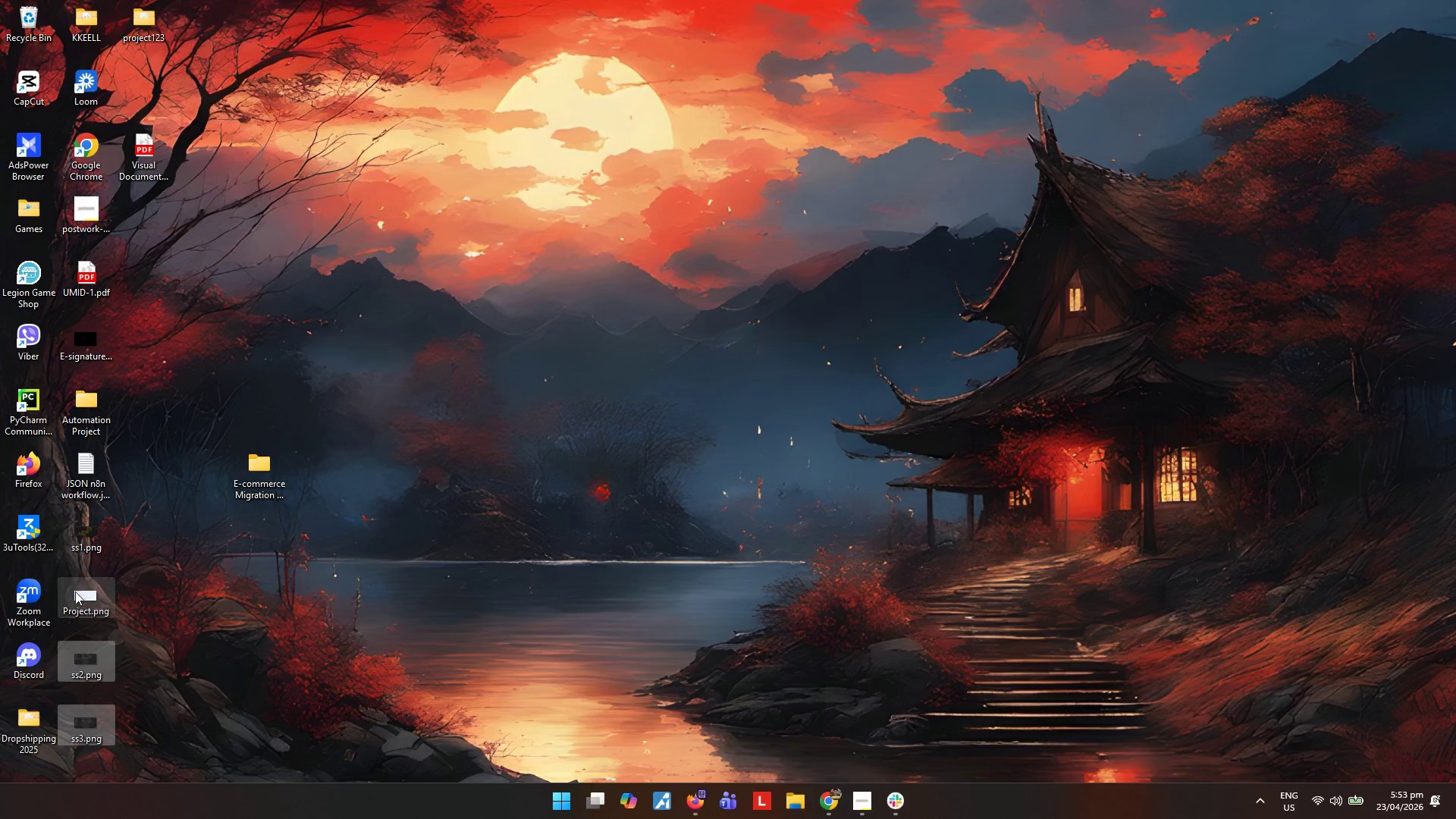 
left_click_drag(start_coordinate=[80, 595], to_coordinate=[264, 476])
 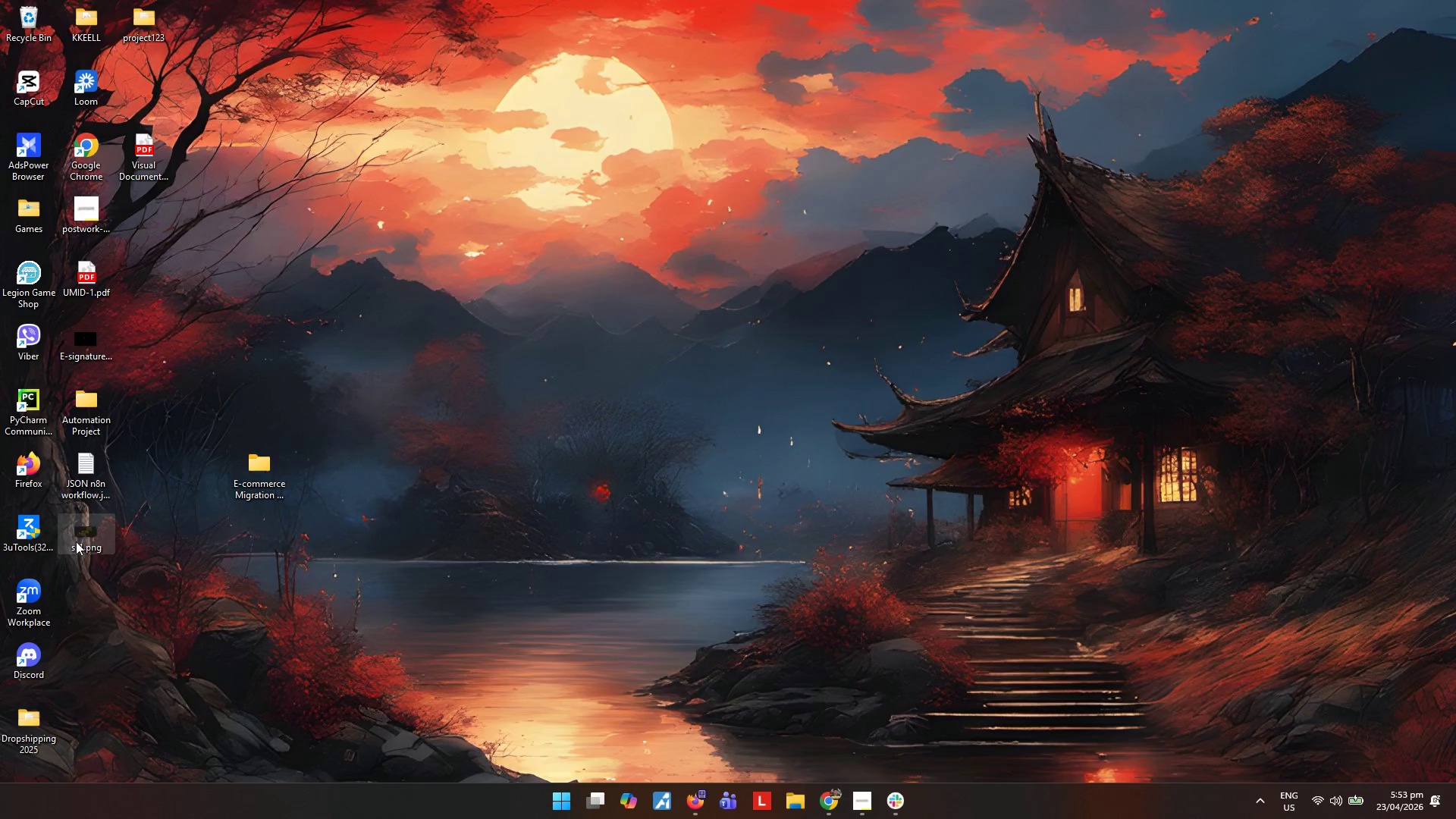 
left_click_drag(start_coordinate=[76, 541], to_coordinate=[108, 557])
 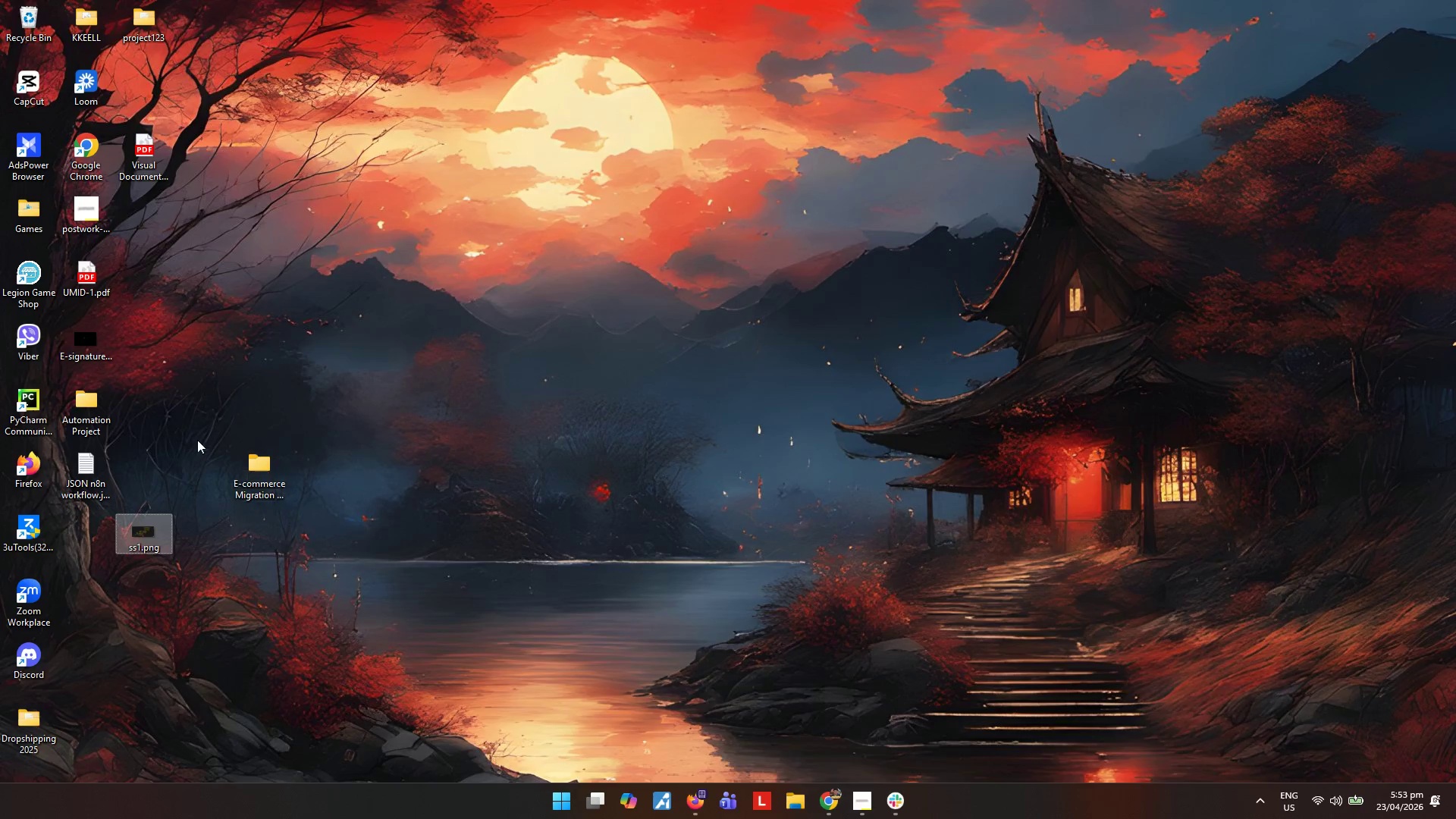 
double_click([127, 146])
 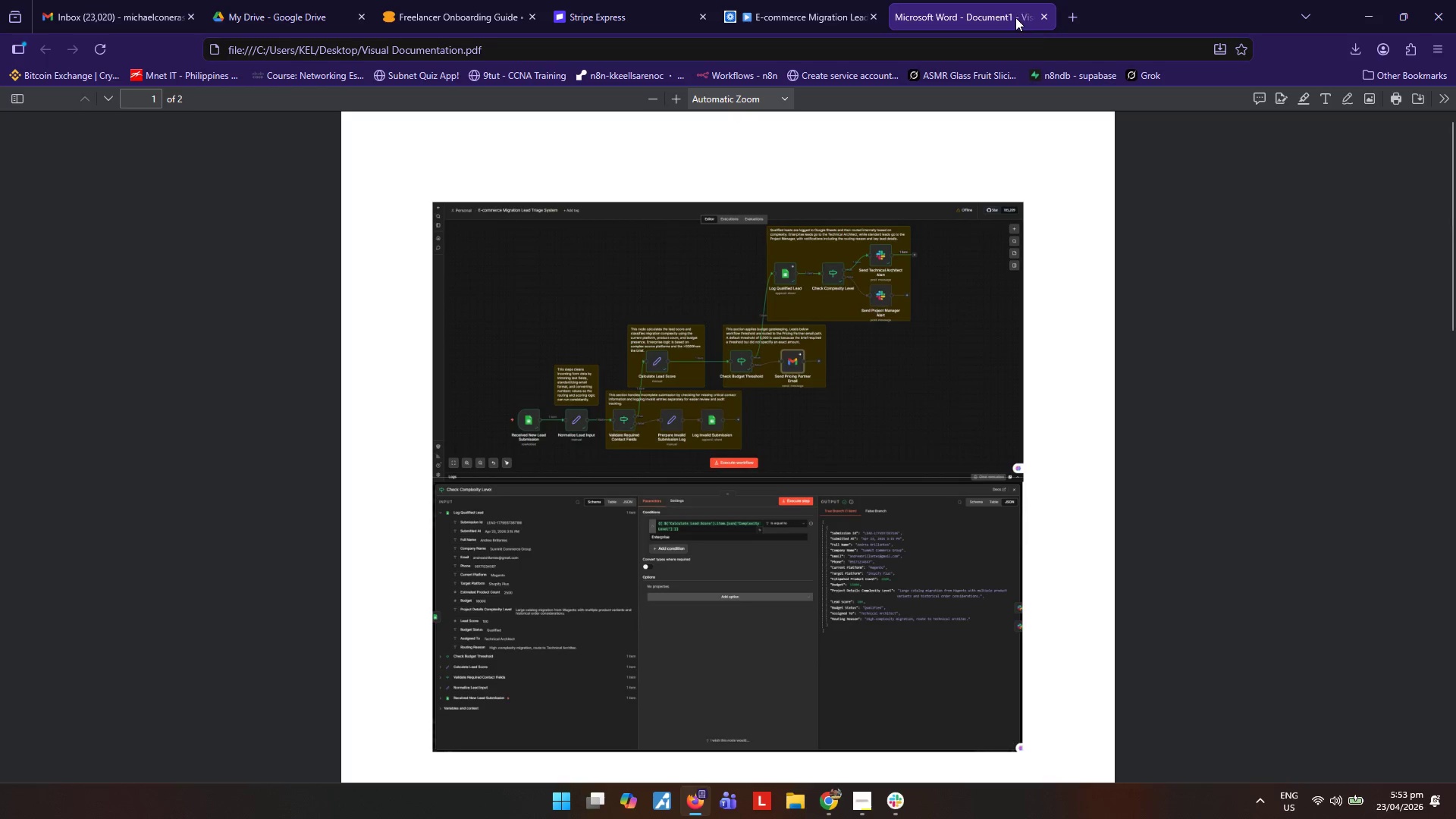 
left_click([1365, 19])
 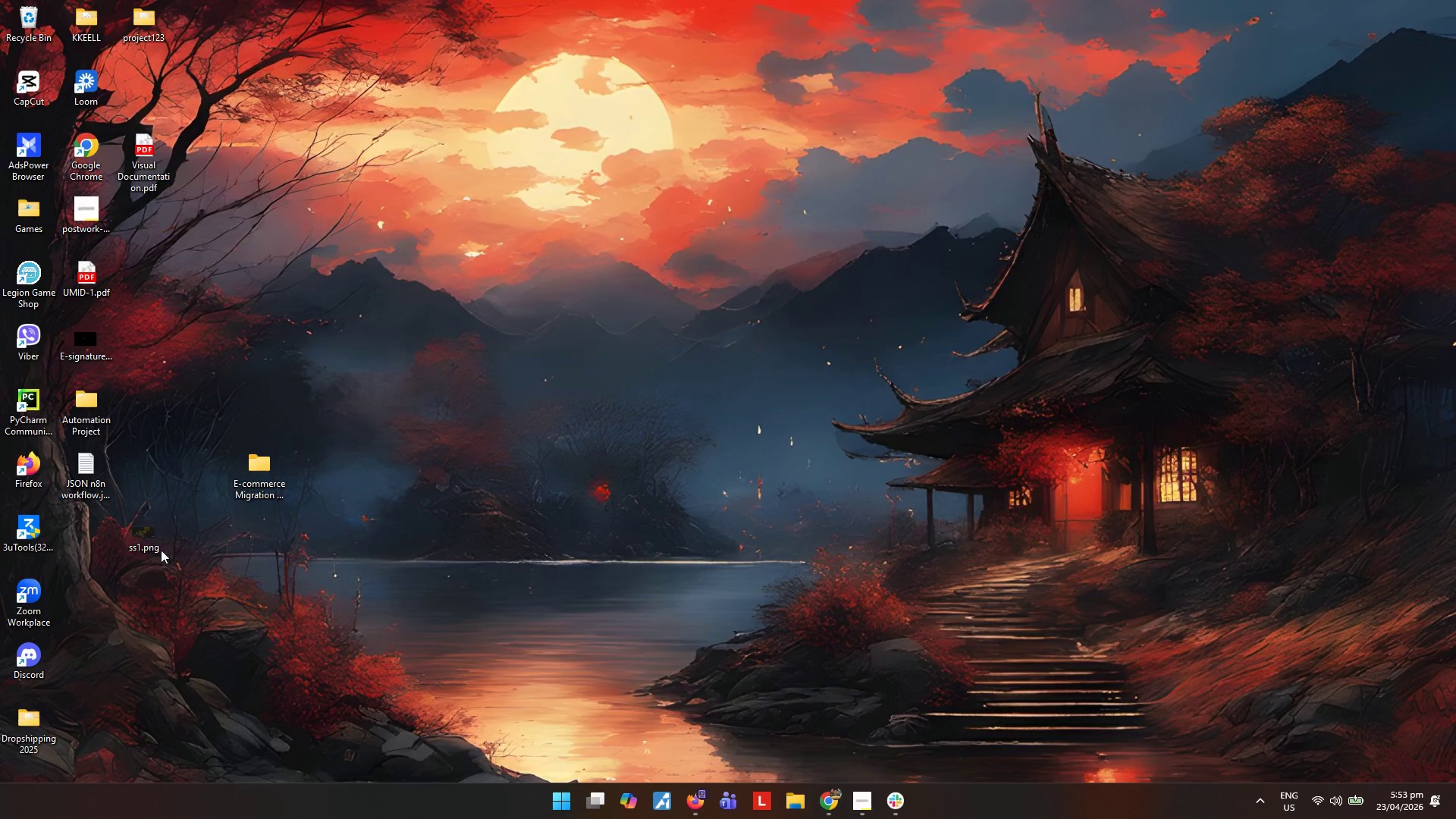 
left_click_drag(start_coordinate=[151, 538], to_coordinate=[269, 476])
 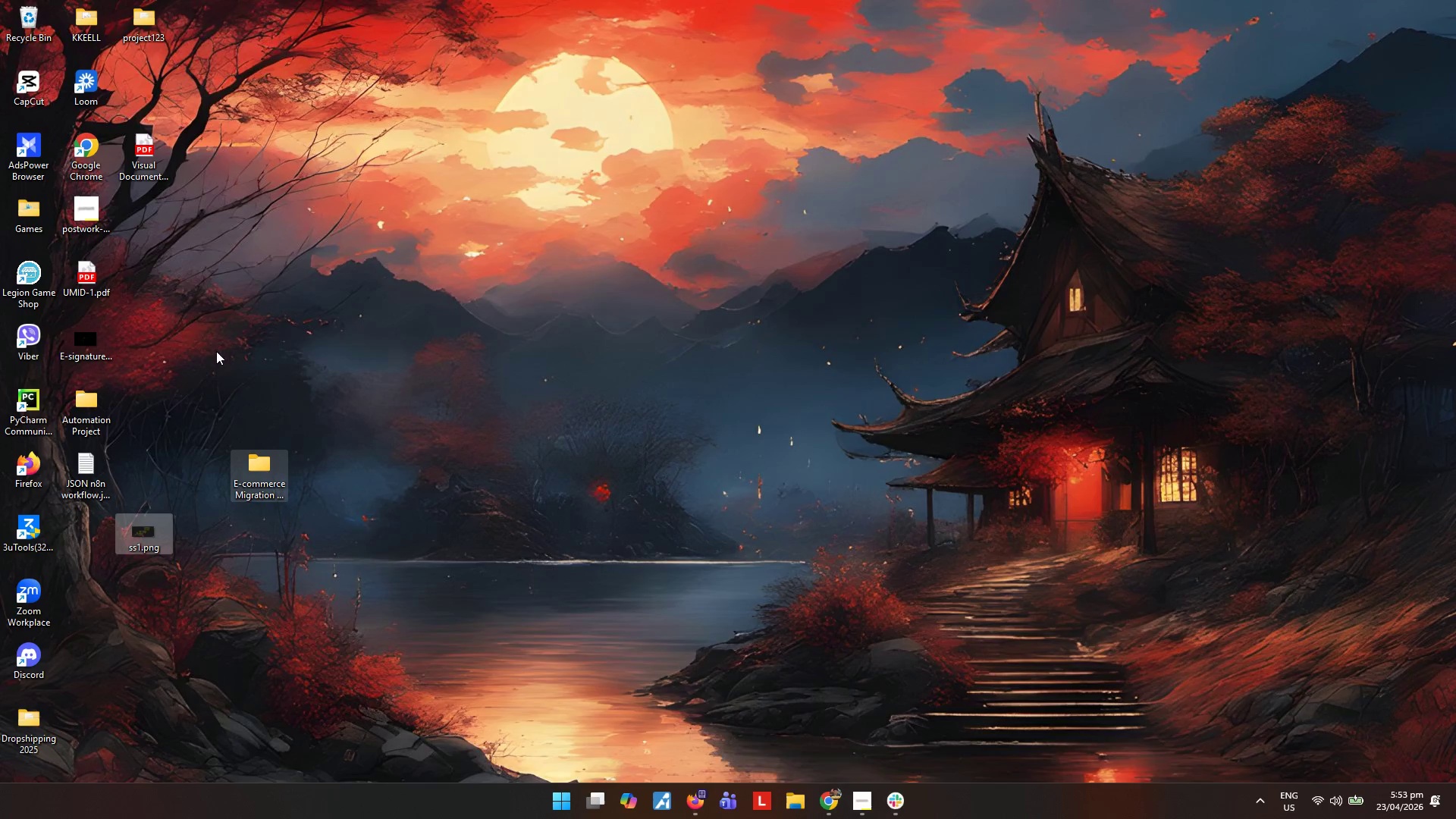 
left_click_drag(start_coordinate=[215, 337], to_coordinate=[218, 316])
 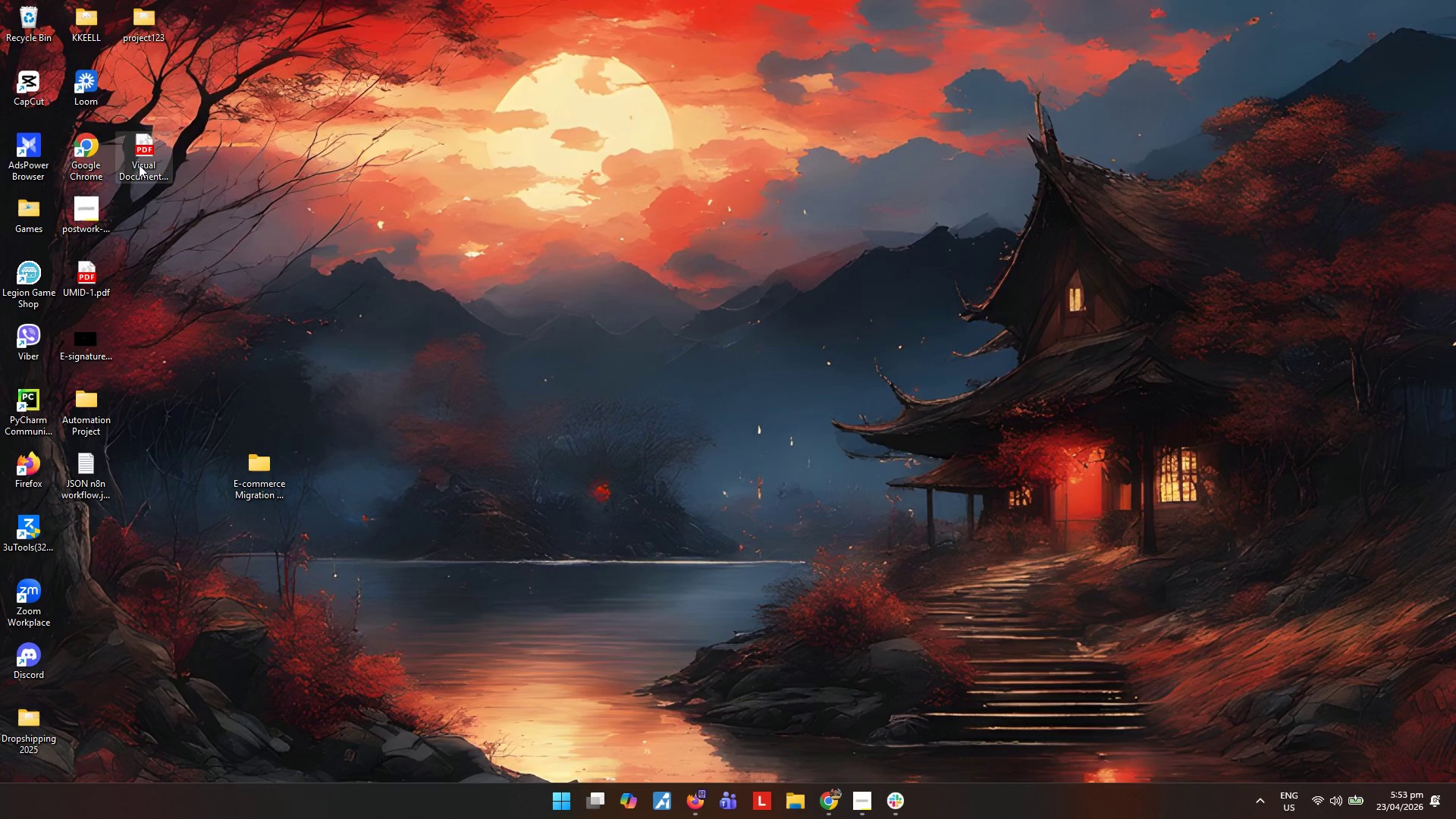 
left_click_drag(start_coordinate=[131, 153], to_coordinate=[65, 532])
 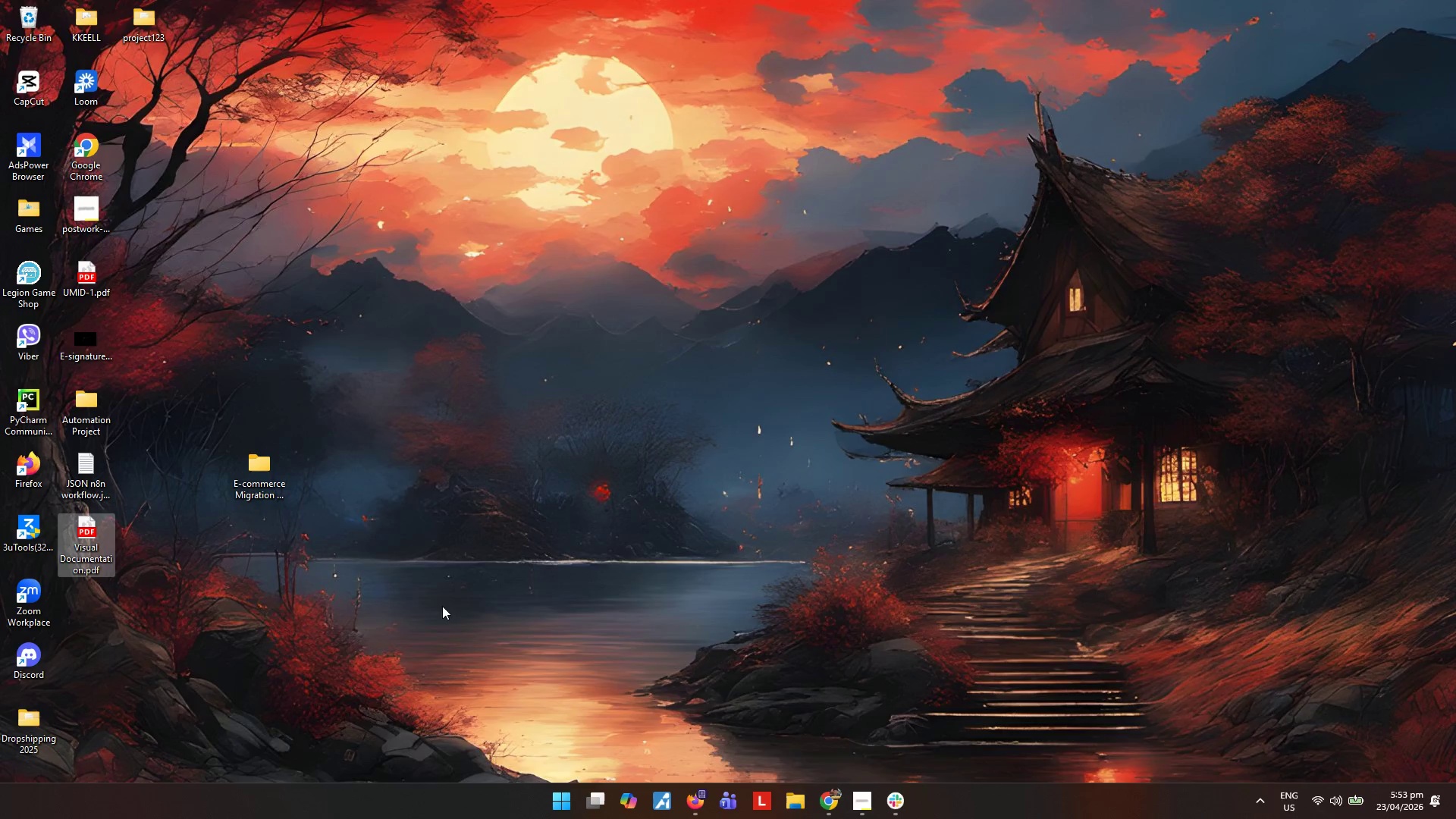 
left_click_drag(start_coordinate=[500, 598], to_coordinate=[495, 598])
 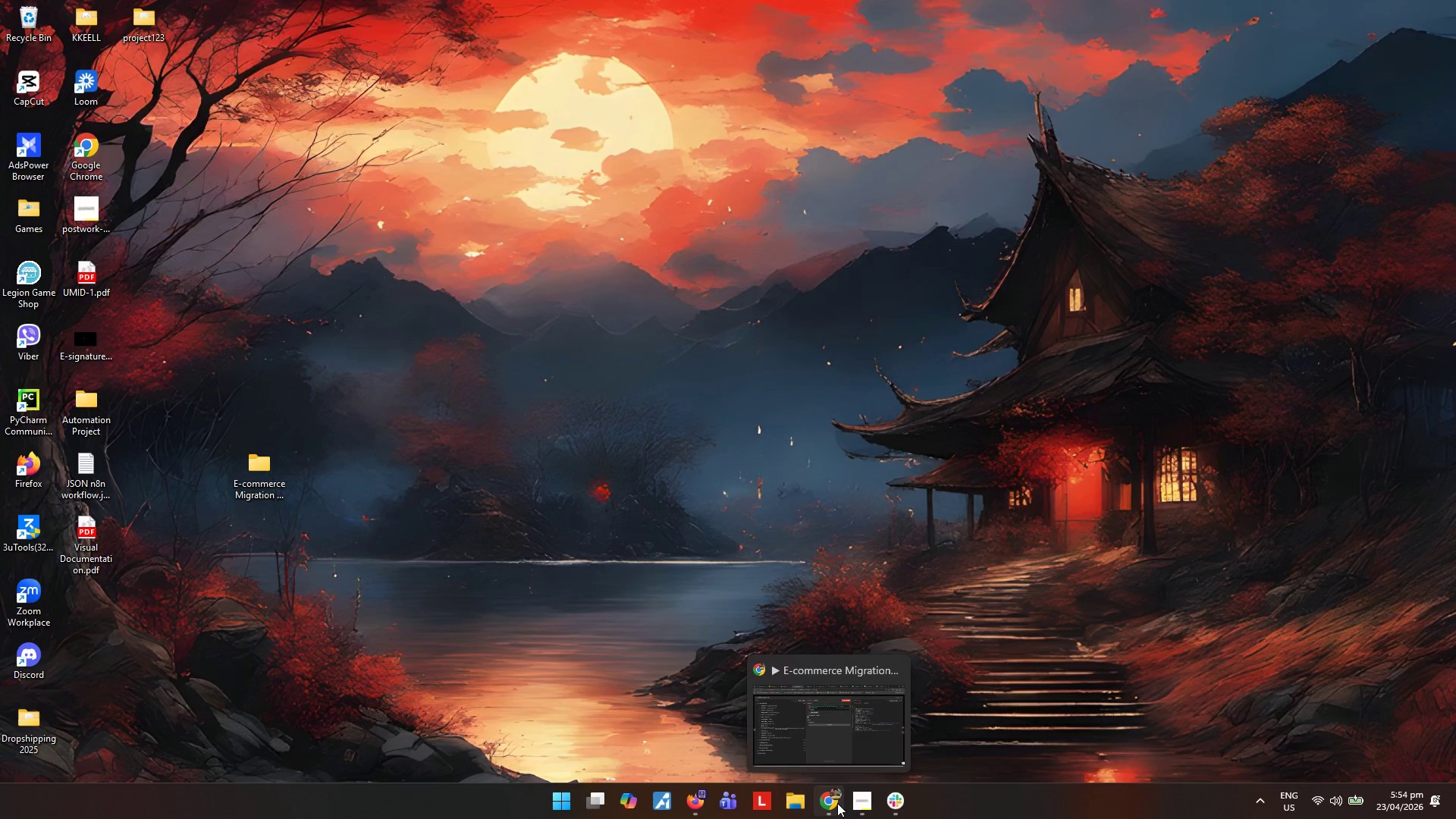 
left_click([837, 803])
 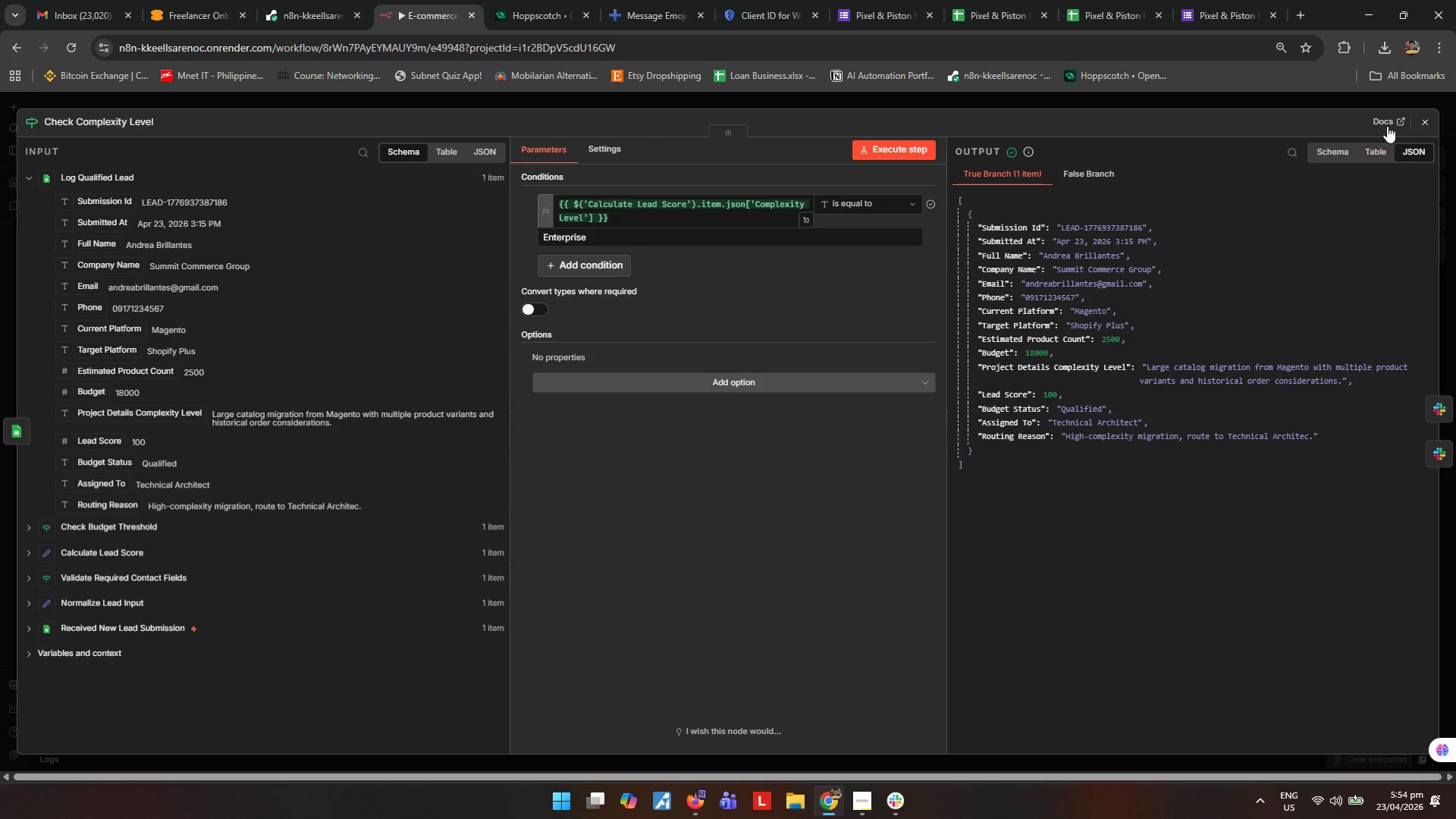 